 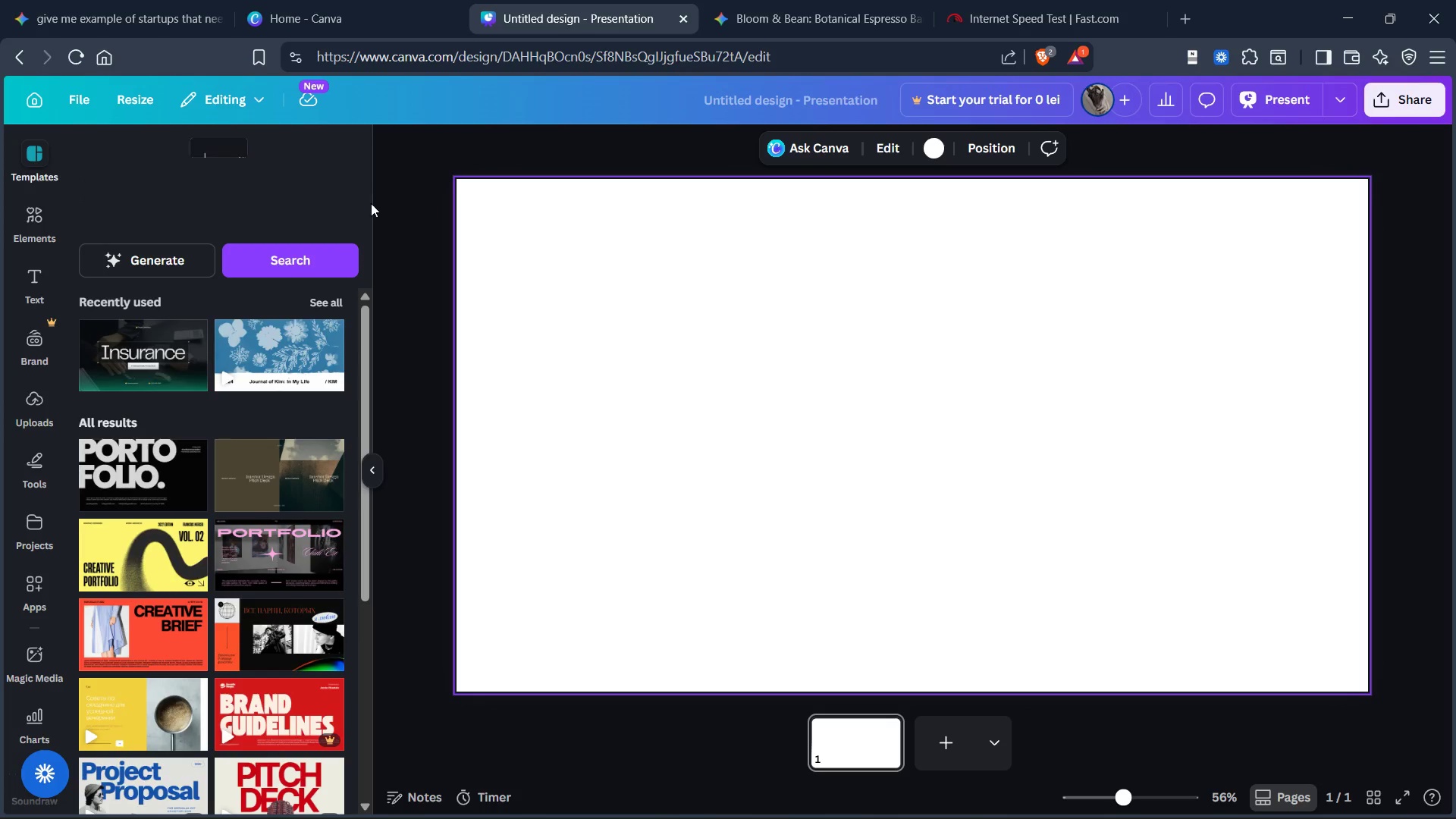 
type(mdo)
key(Backspace)
key(Backspace)
type(odern botanica)
 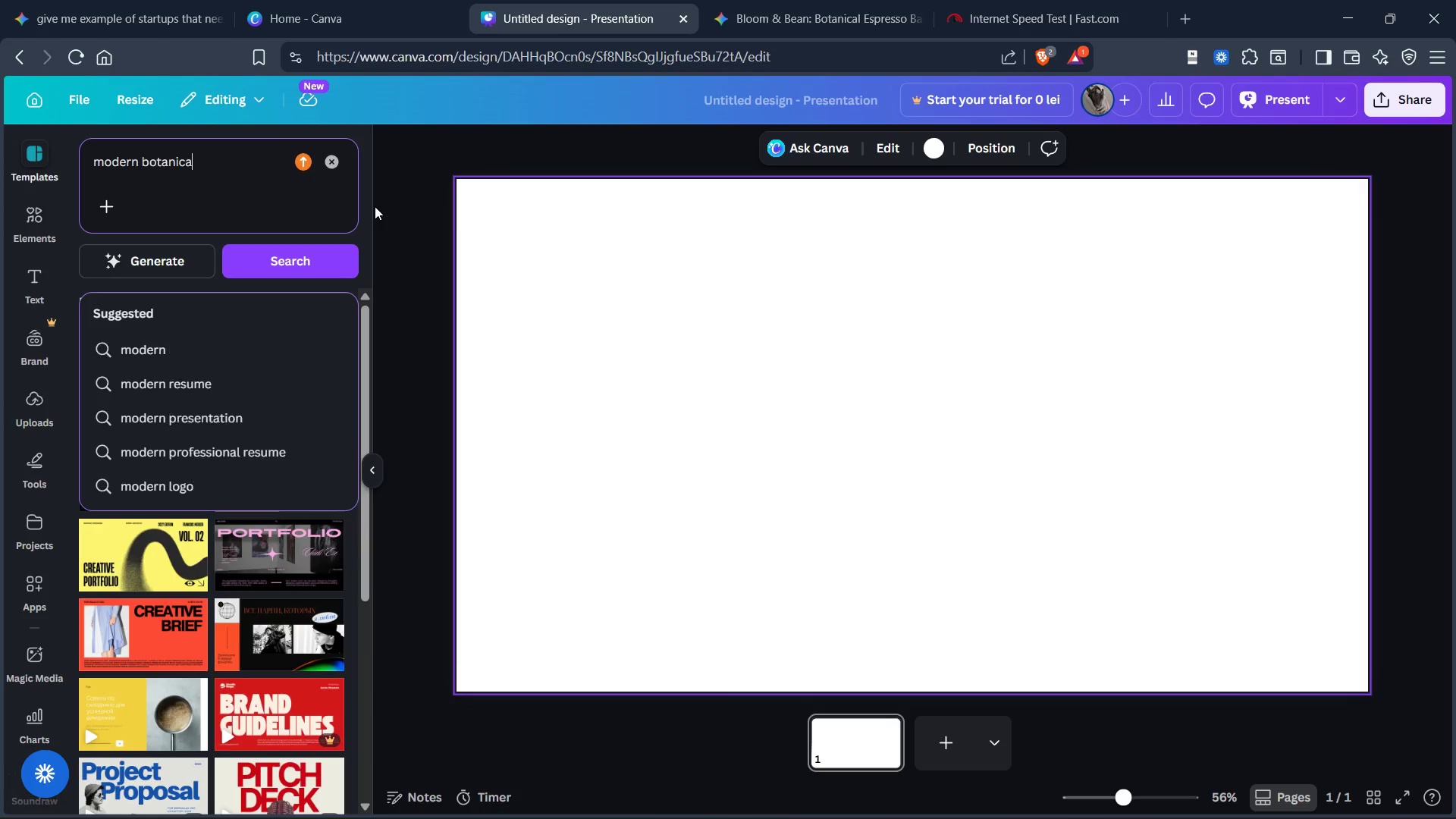 
key(Enter)
 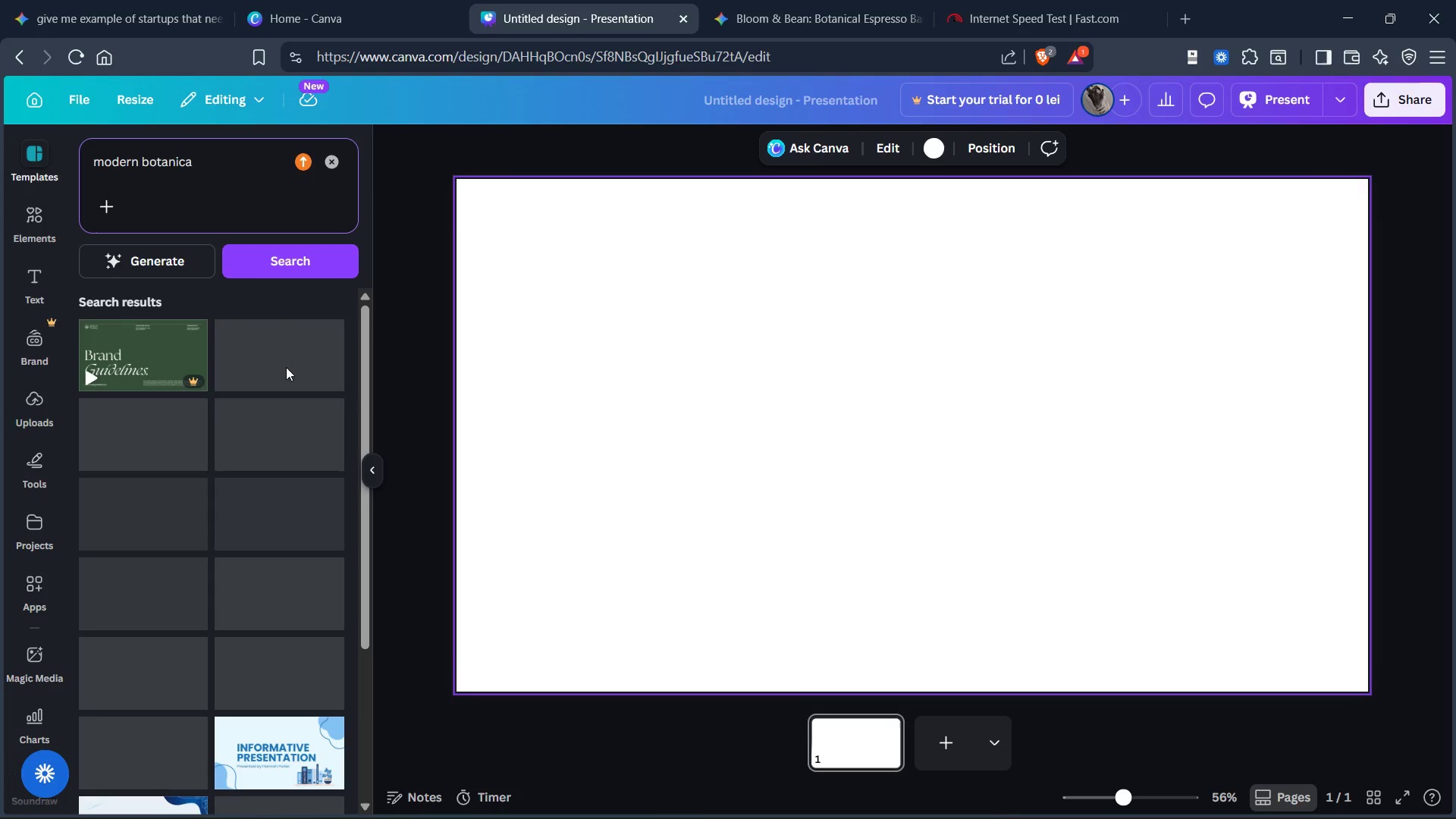 
scroll: coordinate [302, 418], scroll_direction: down, amount: 3.0
 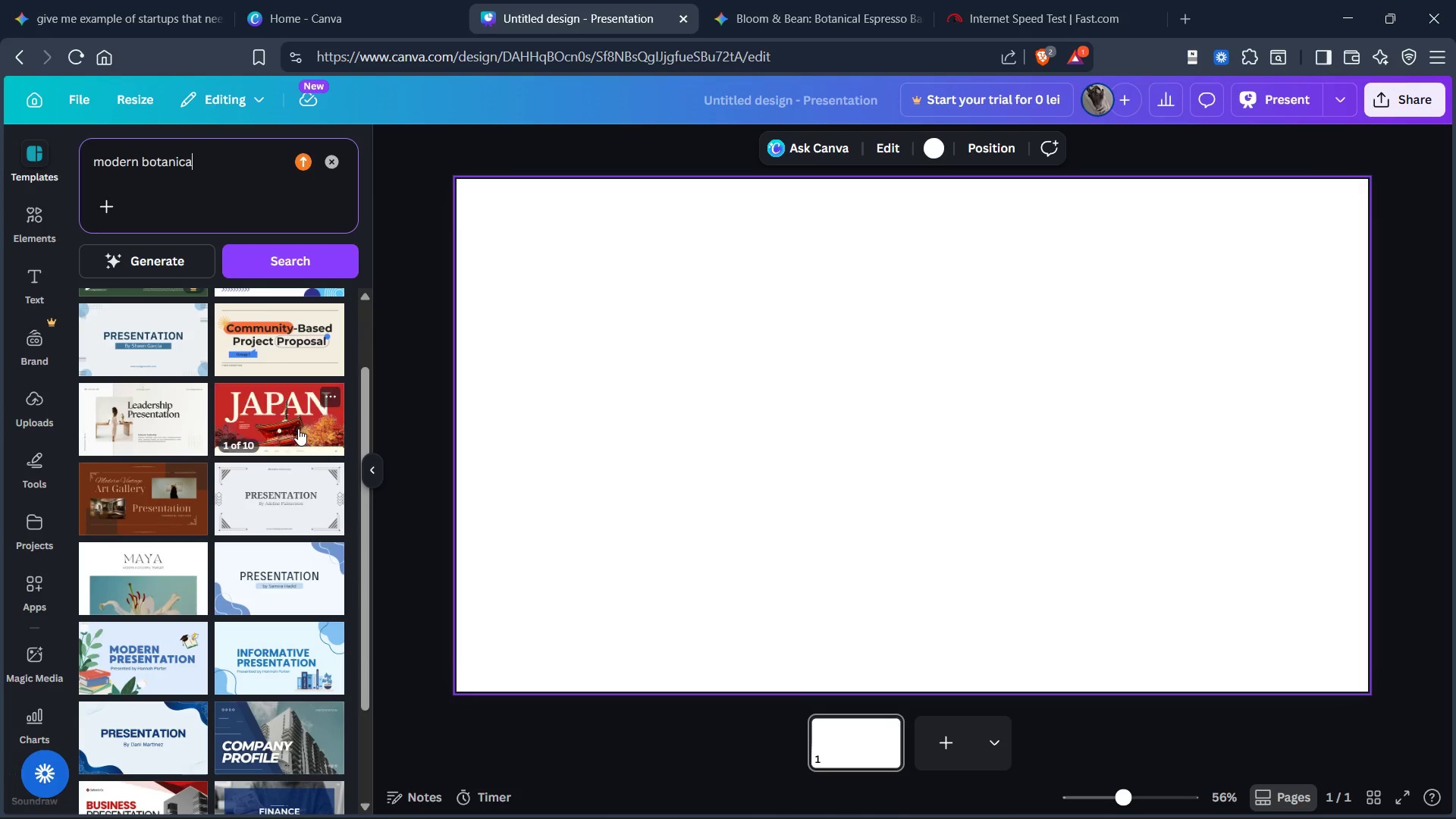 
key(Alt+Tab)